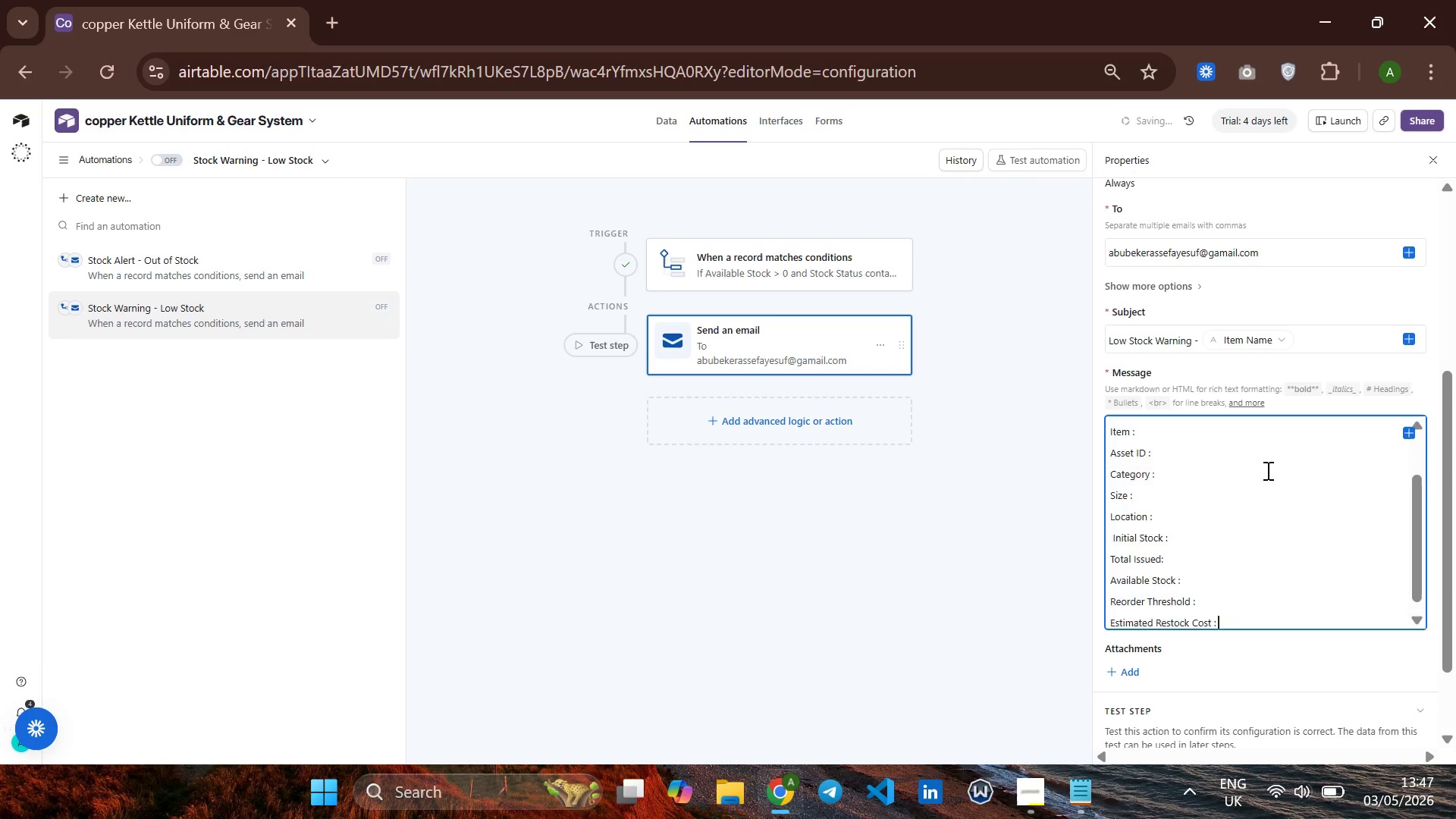 
key(Enter)
 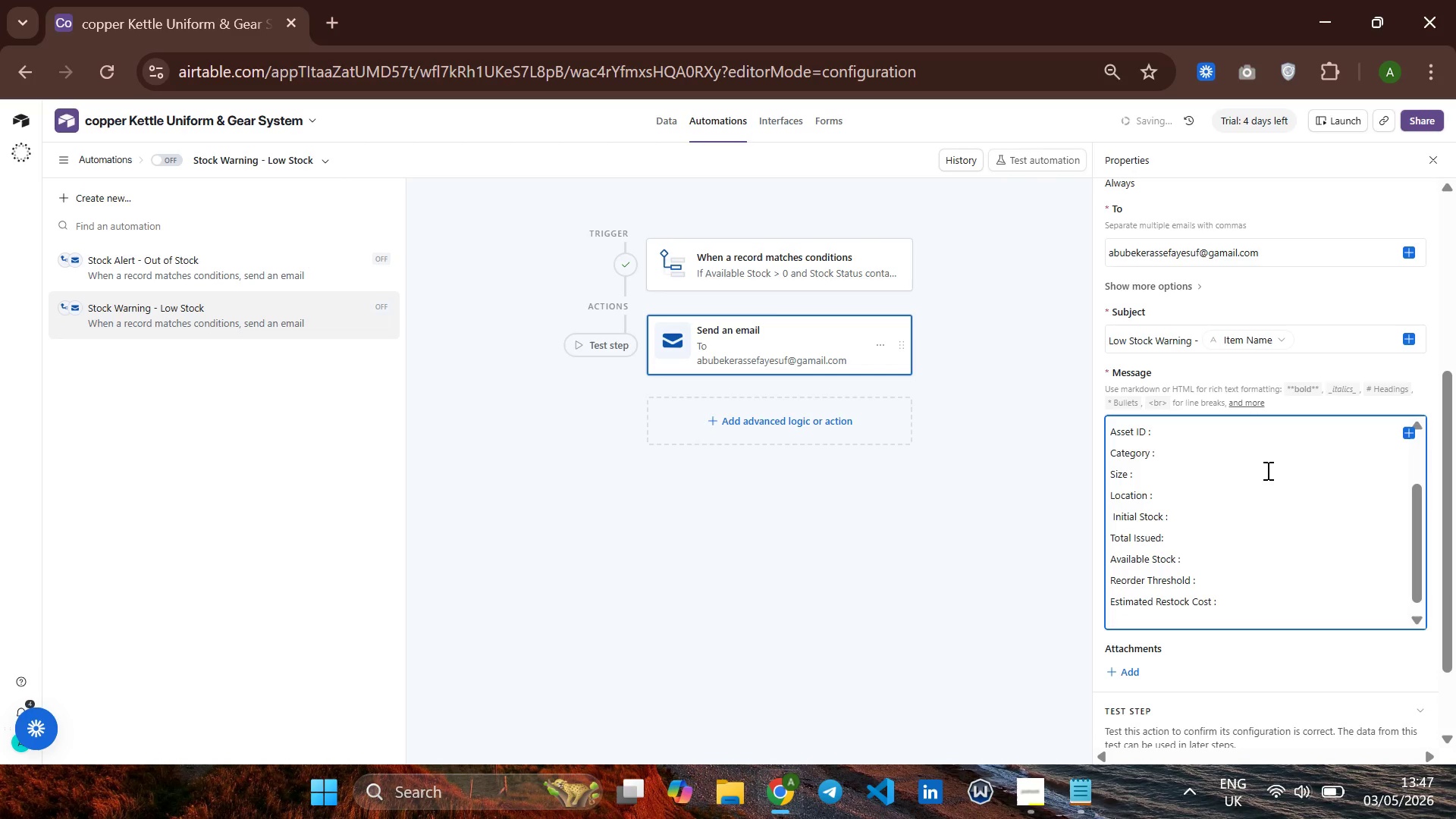 
key(Enter)
 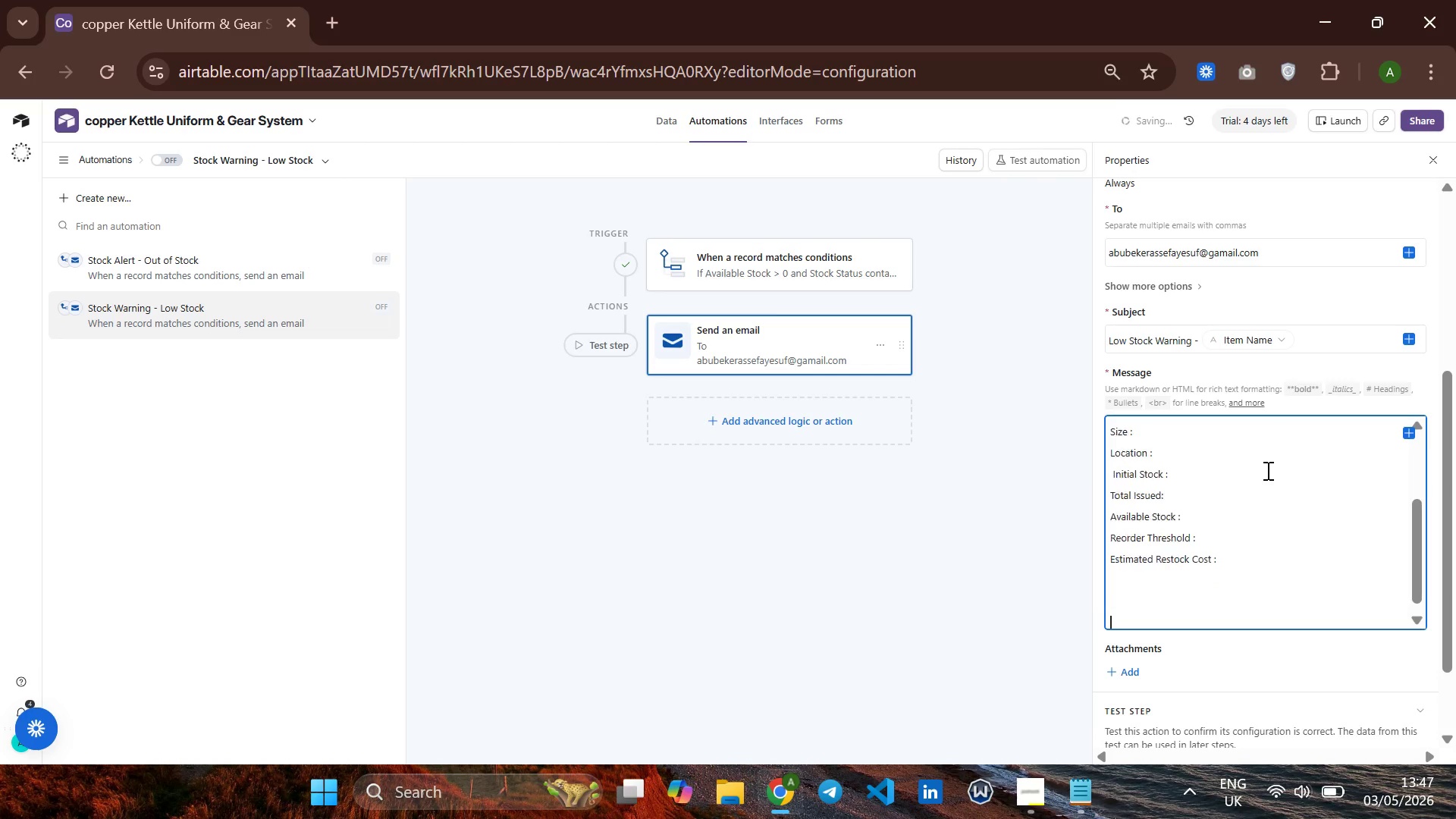 
key(Enter)
 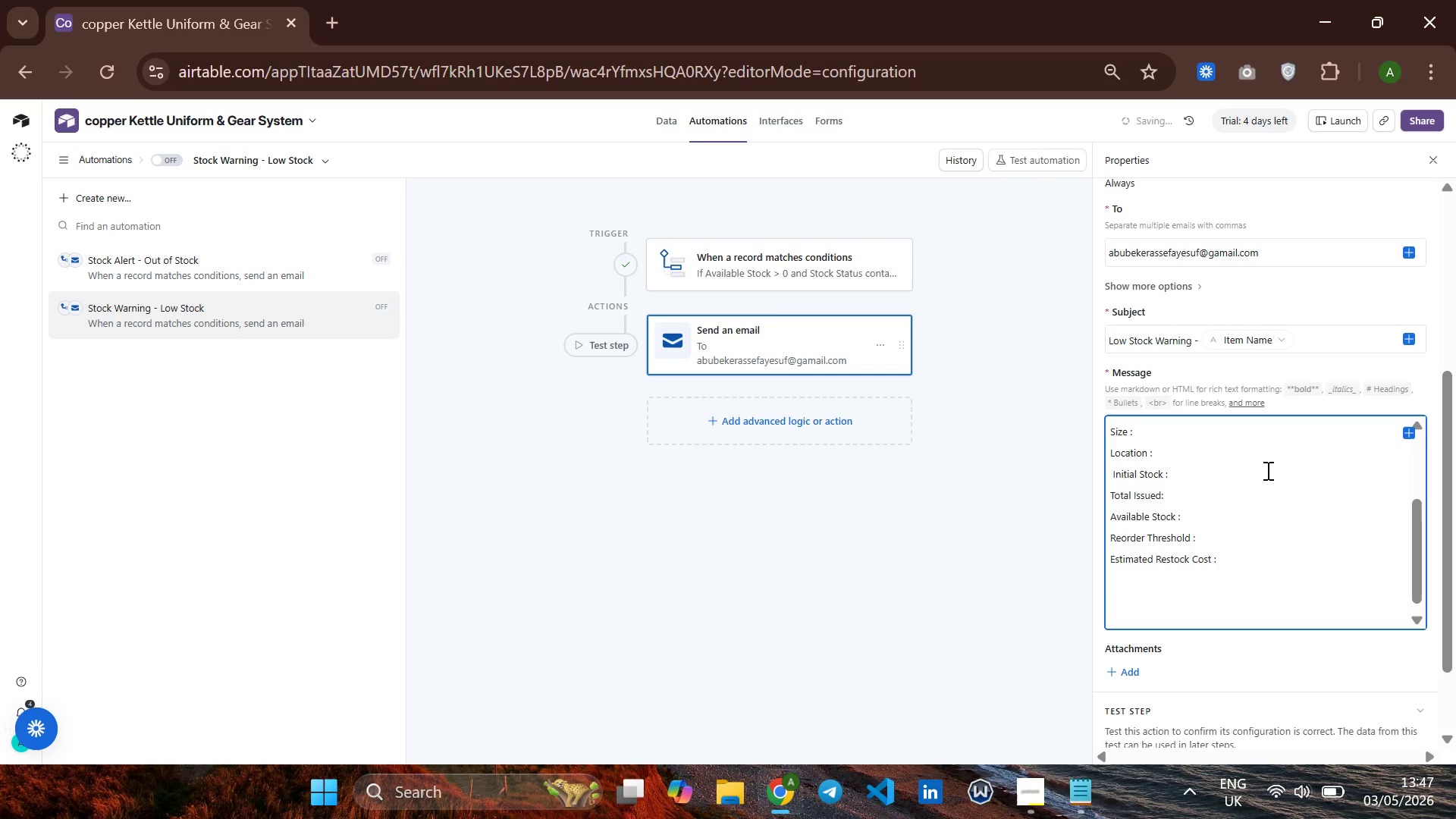 
type(Please log into)
 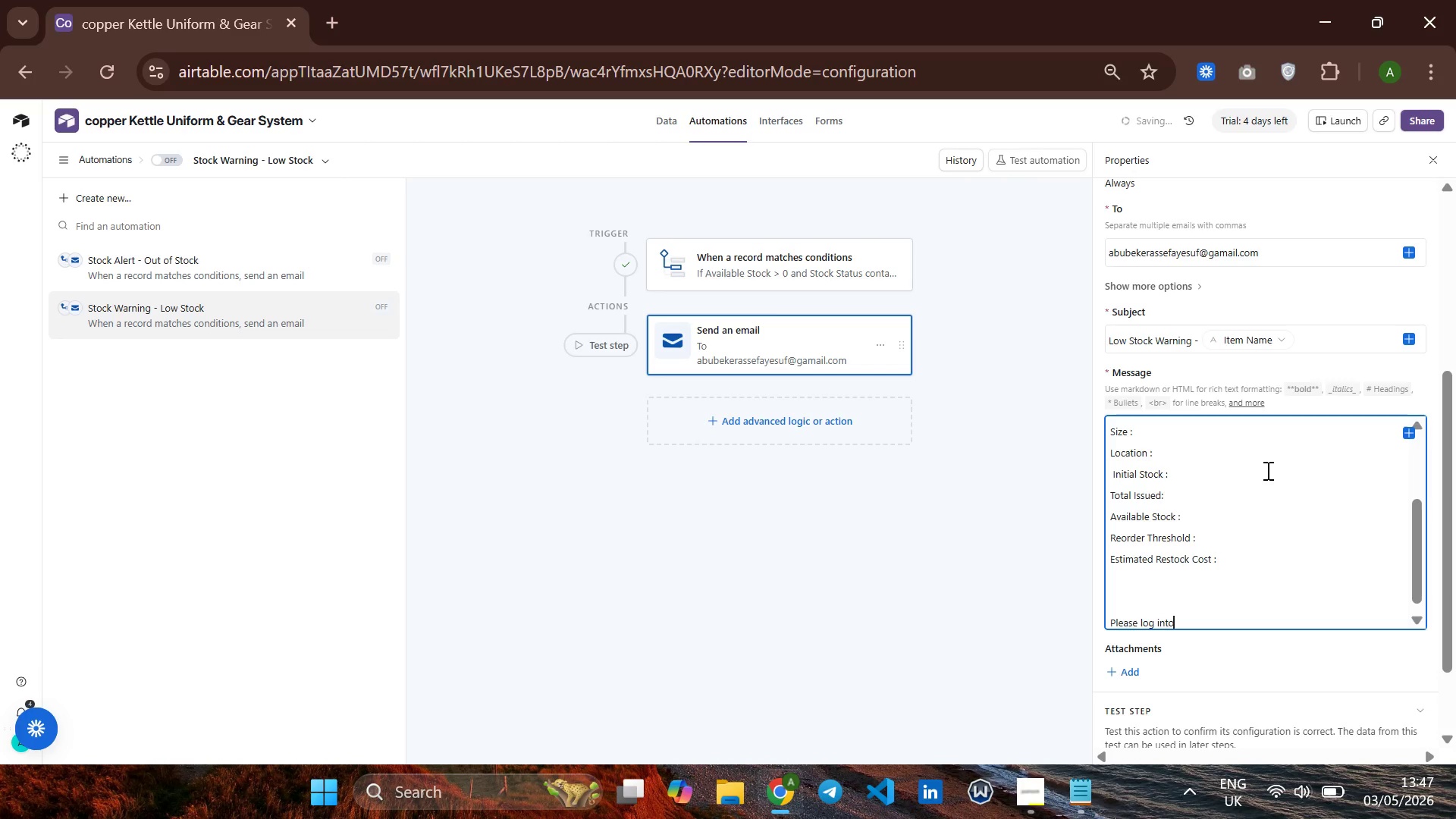 
type( Copper Kettle Gear System Y)
key(Backspace)
type(TO Place a restock order )
key(Backspace)
key(Backspace)
key(Backspace)
key(Backspace)
key(Backspace)
key(Backspace)
key(Backspace)
key(Backspace)
key(Backspace)
key(Backspace)
key(Backspace)
key(Backspace)
key(Backspace)
key(Backspace)
key(Backspace)
key(Backspace)
key(Backspace)
key(Backspace)
key(Backspace)
key(Backspace)
type(TO PLACE AR)
key(Backspace)
key(Backspace)
key(Backspace)
key(Backspace)
key(Backspace)
key(Backspace)
key(Backspace)
key(Backspace)
key(Backspace)
key(Backspace)
key(Backspace)
type(to place arestock )
key(Backspace)
 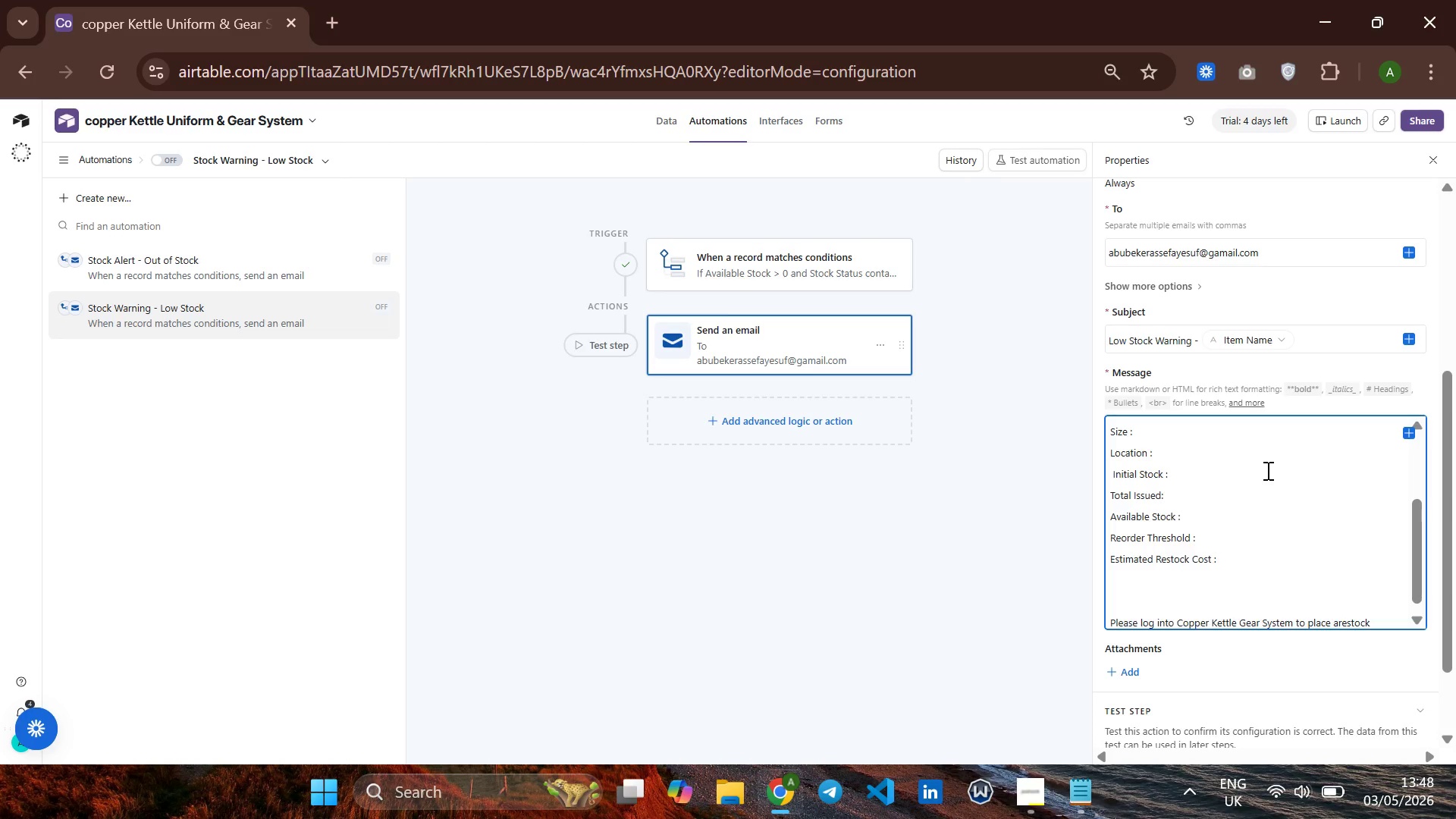 
hold_key(key=ArrowLeft, duration=0.61)
 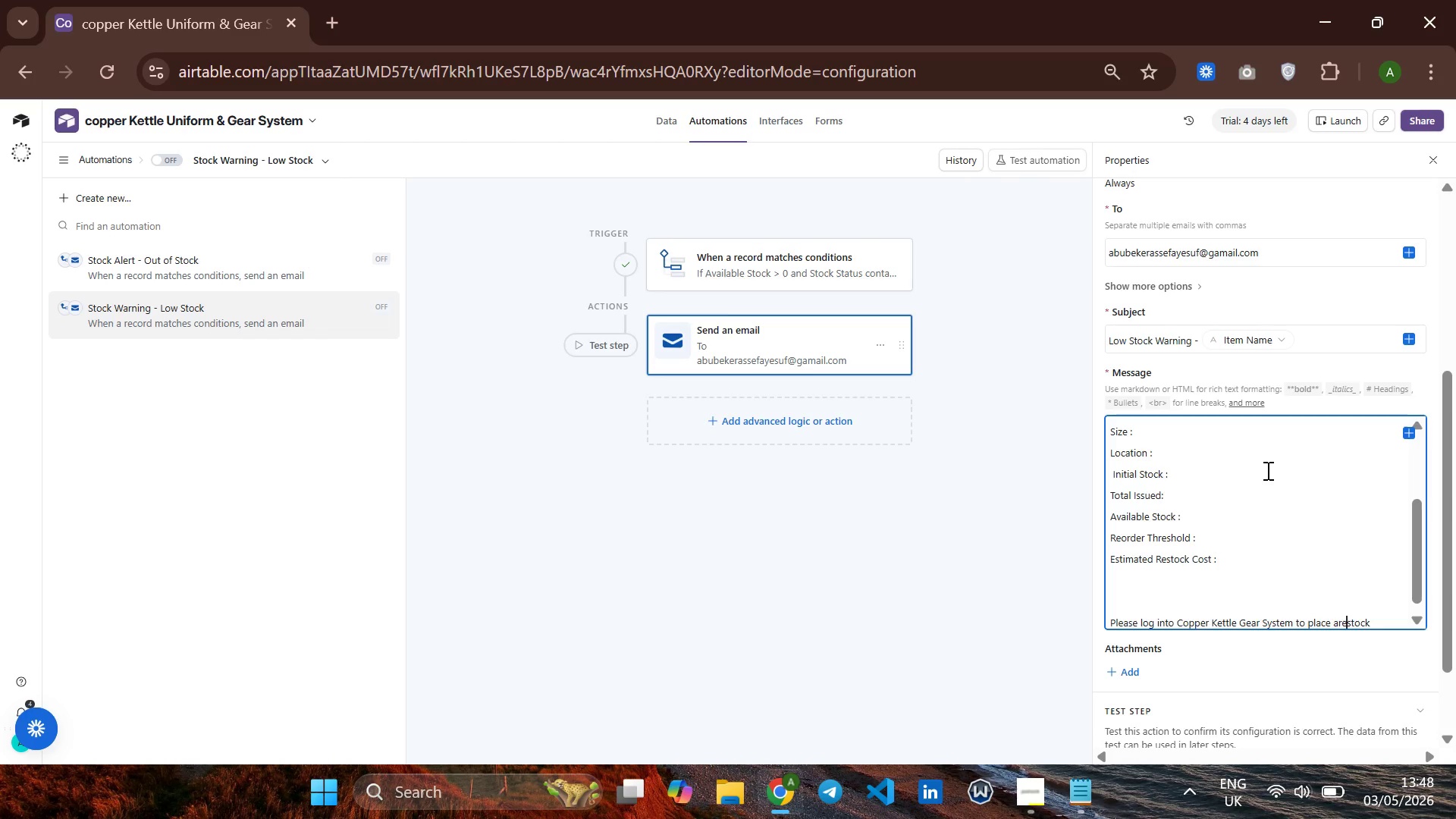 
key(ArrowLeft)
 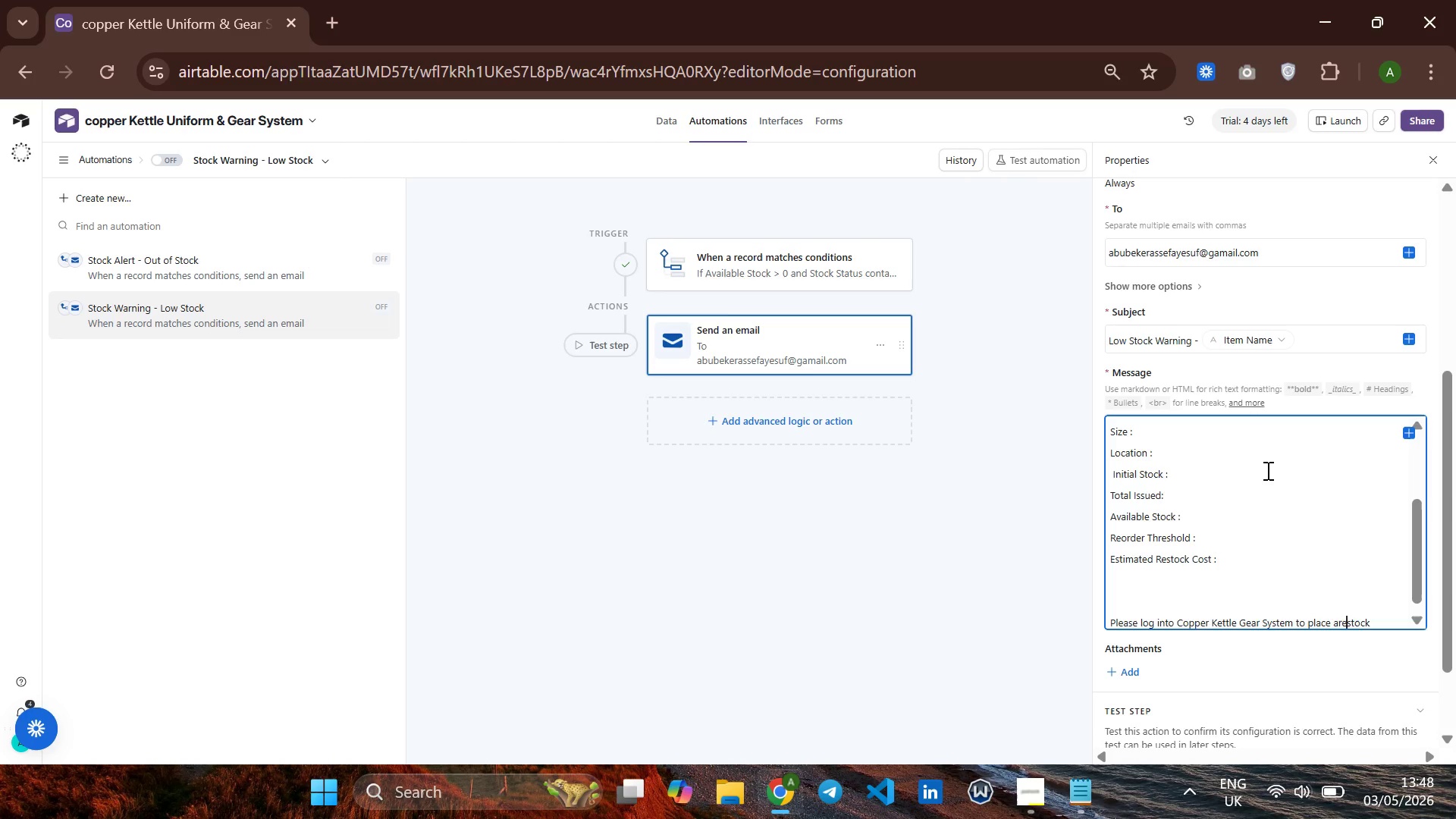 
key(ArrowLeft)
 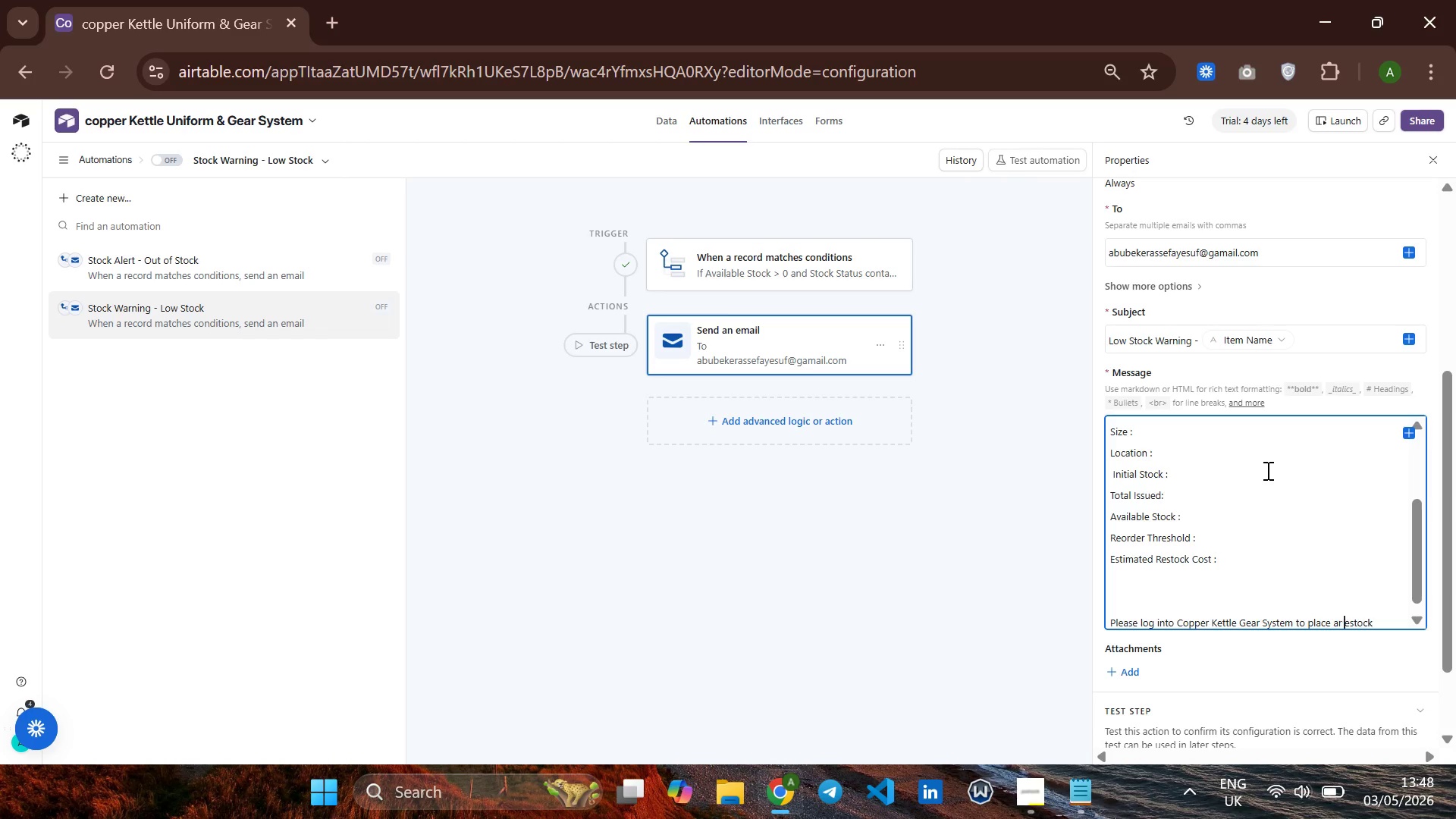 
key(Space)
 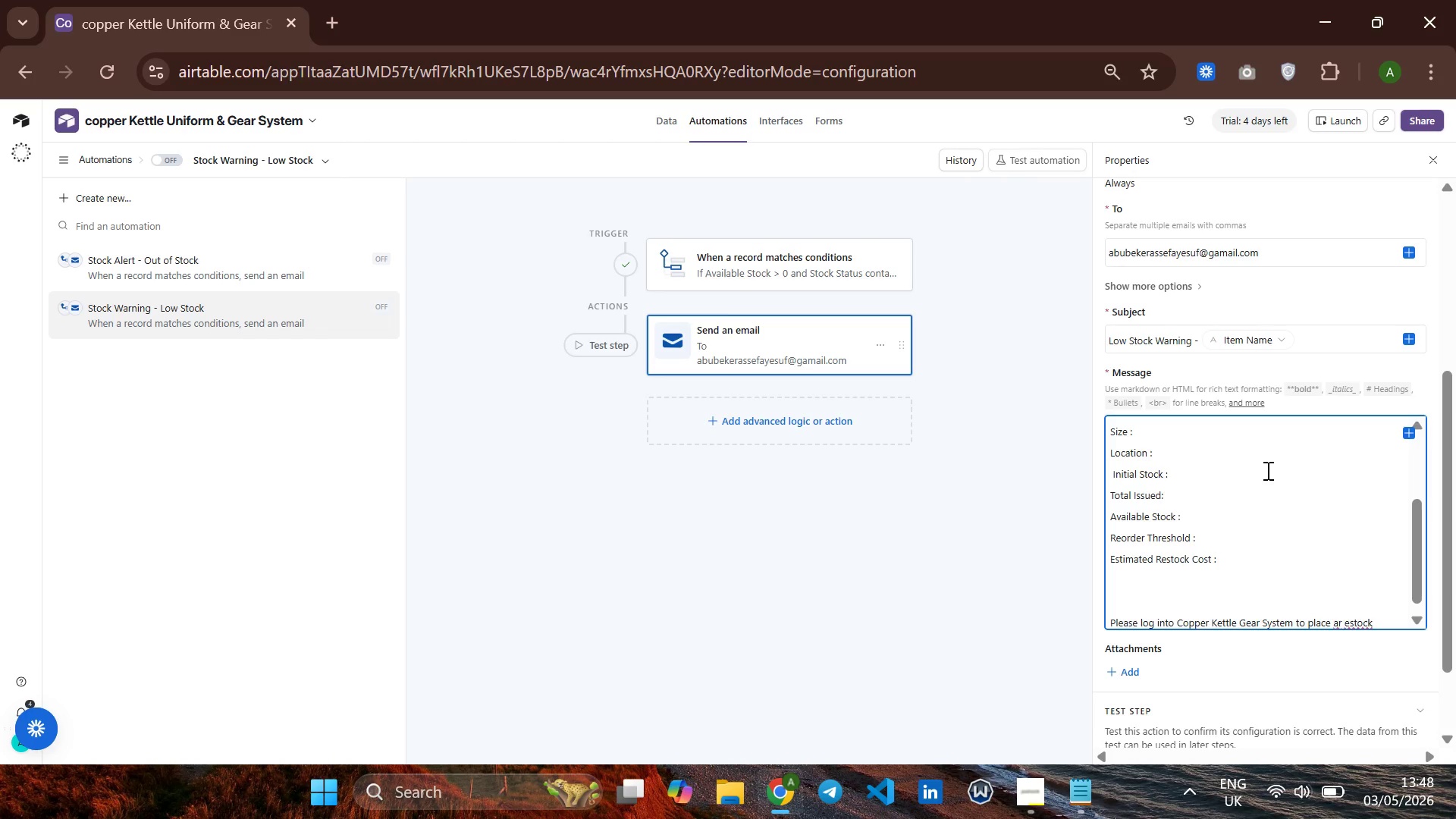 
key(Backspace)
 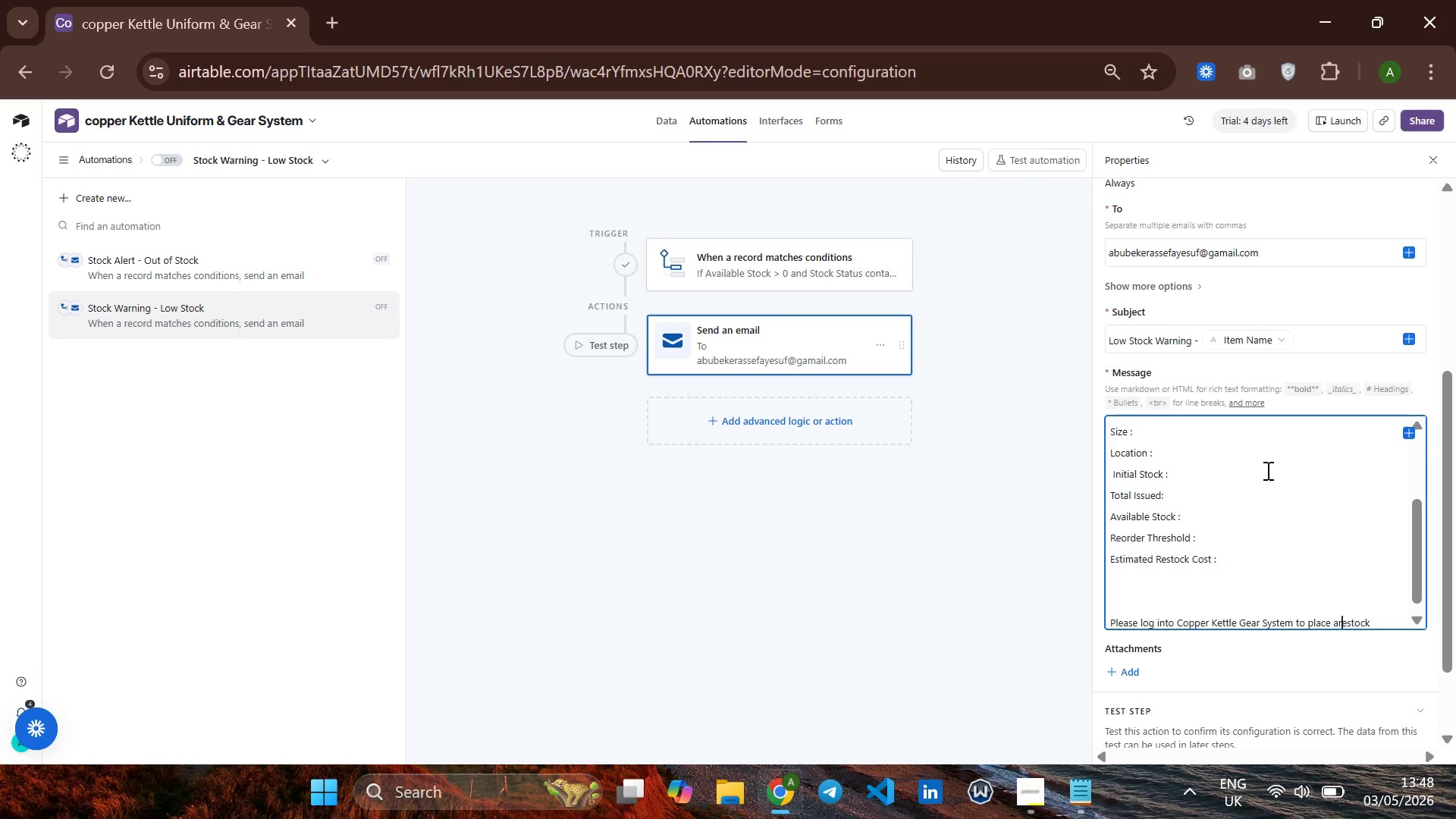 
key(ArrowLeft)
 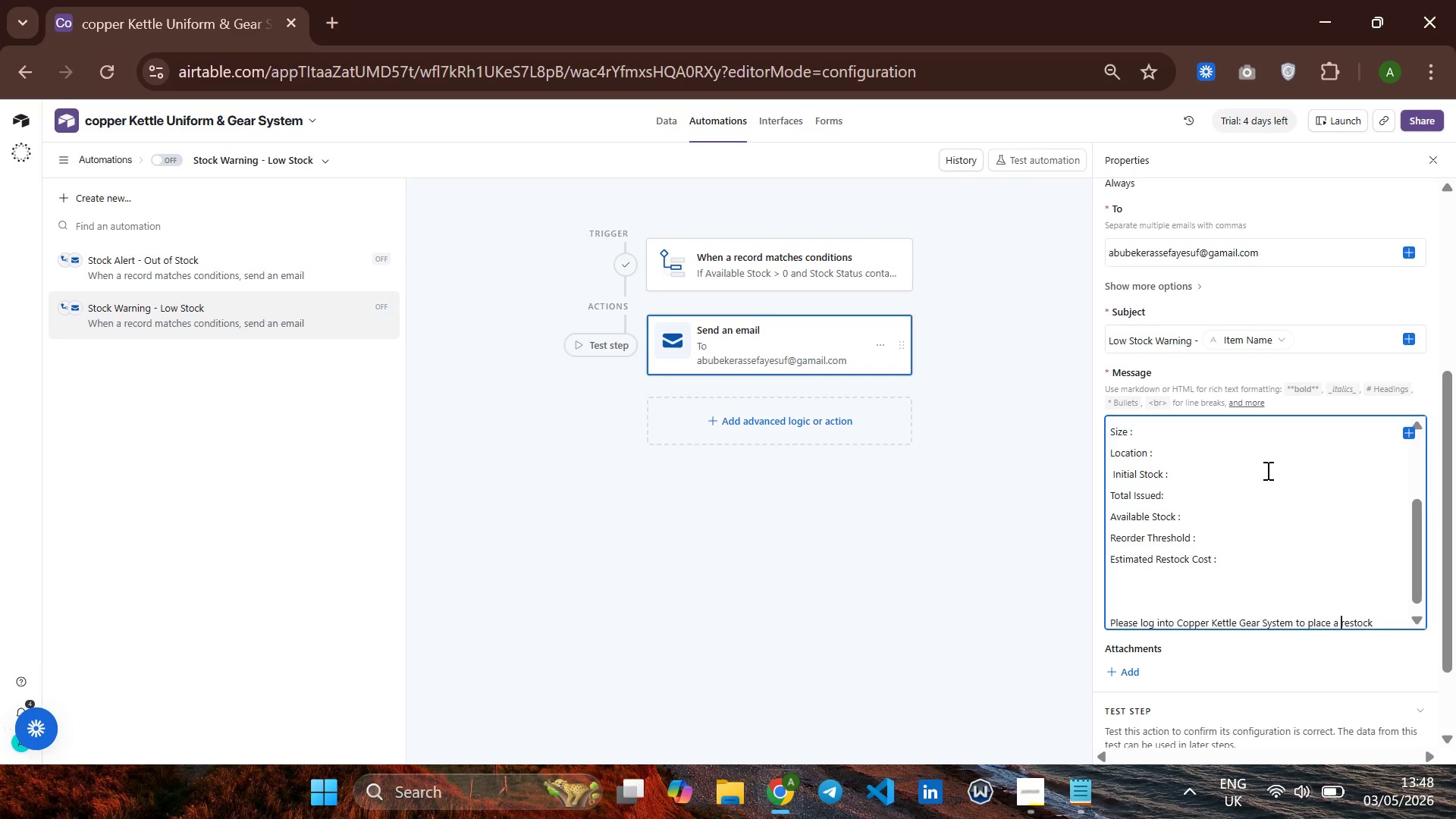 
key(Space)
 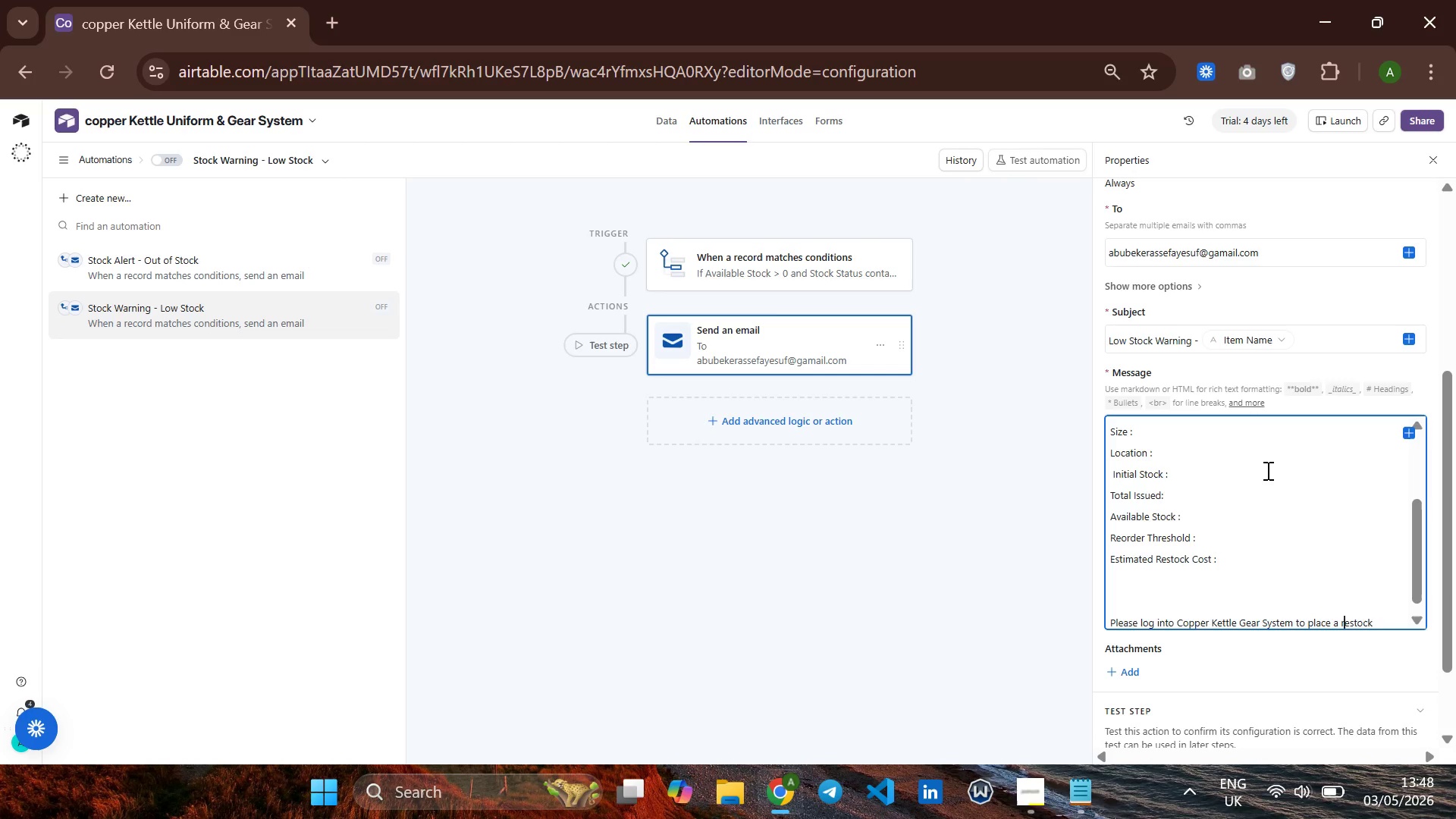 
hold_key(key=ArrowRight, duration=0.78)
 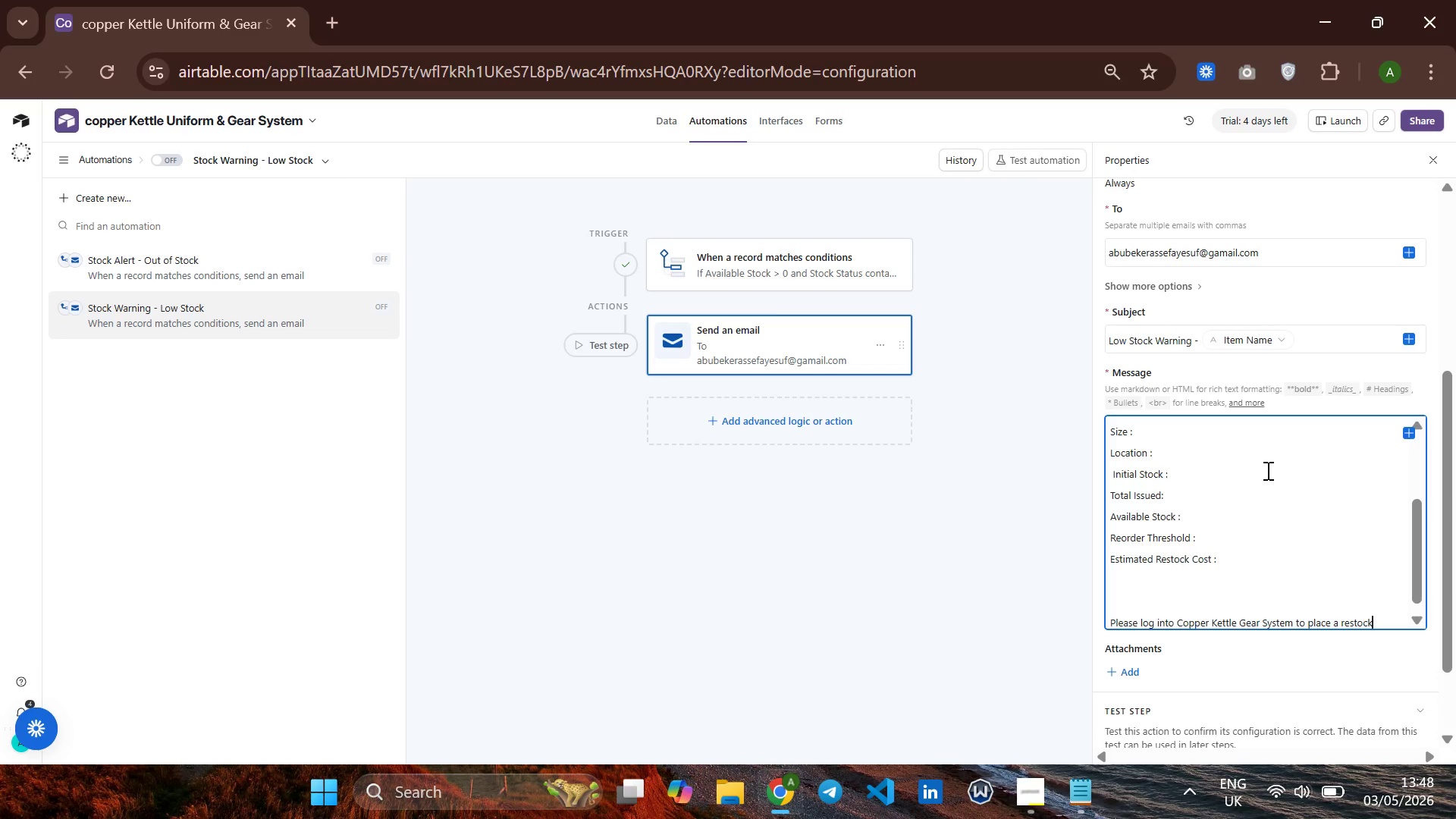 
type( ordr)
key(Backspace)
type(er immediately.)
 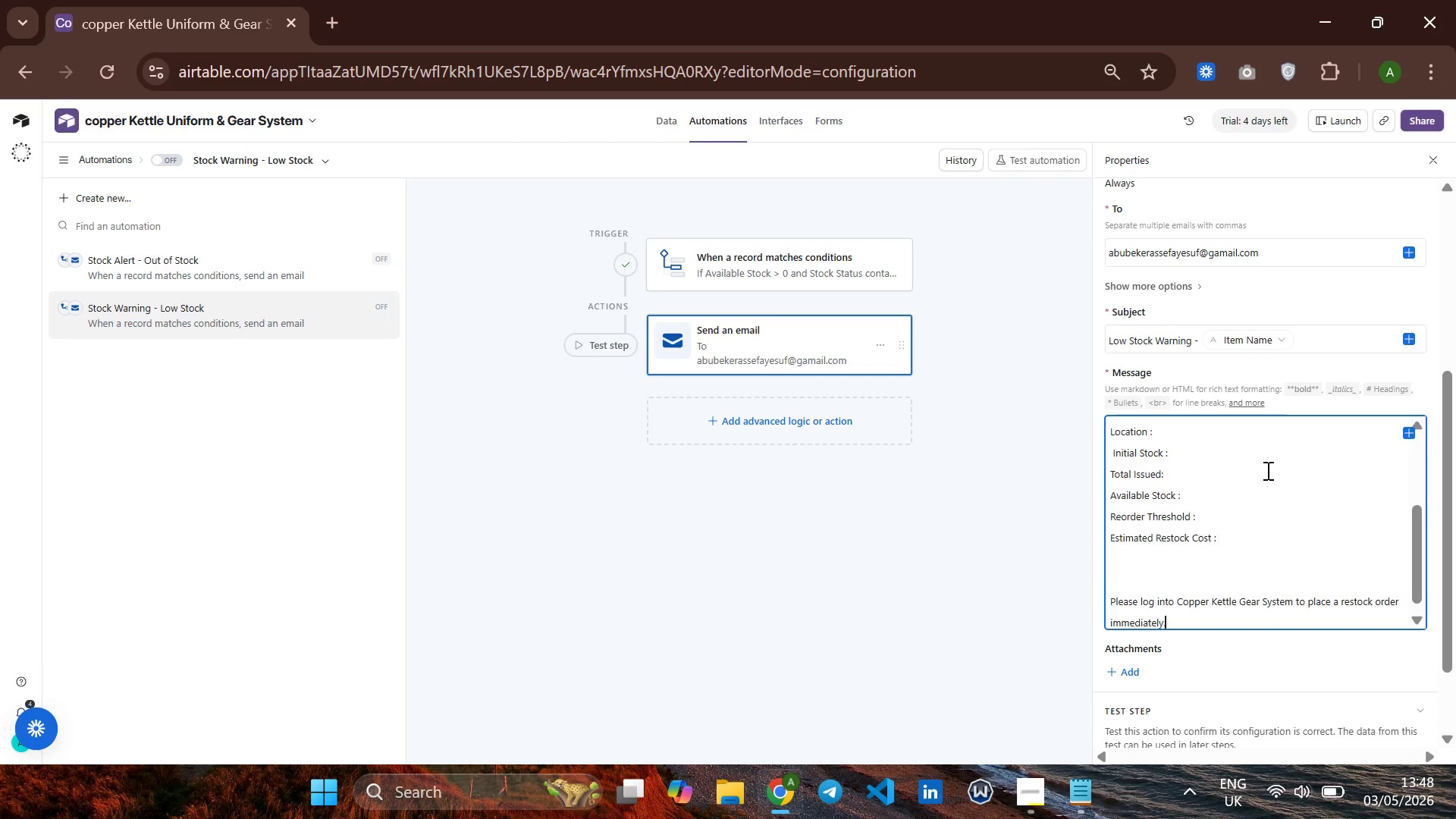 
key(Enter)
 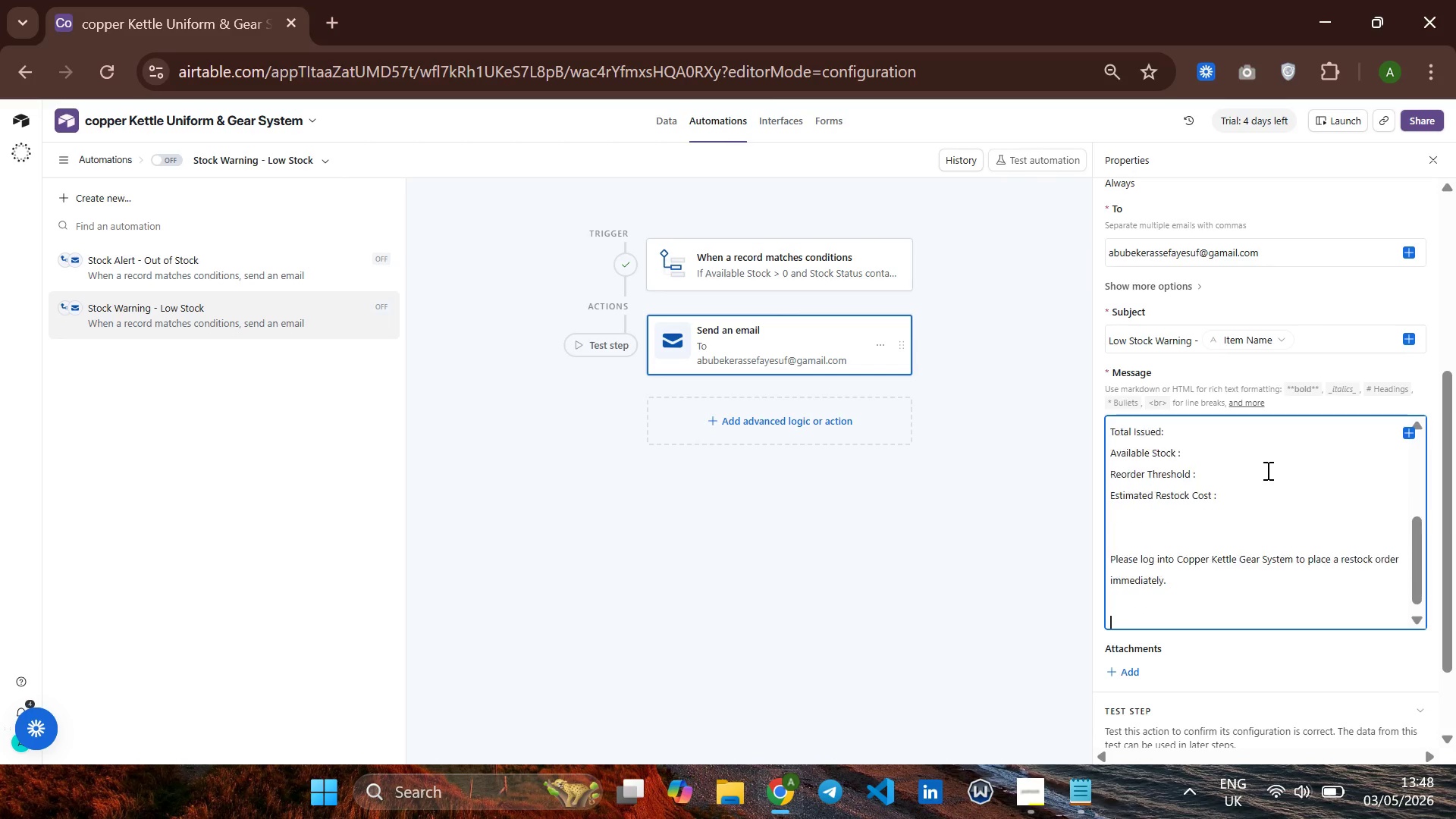 
key(Enter)
 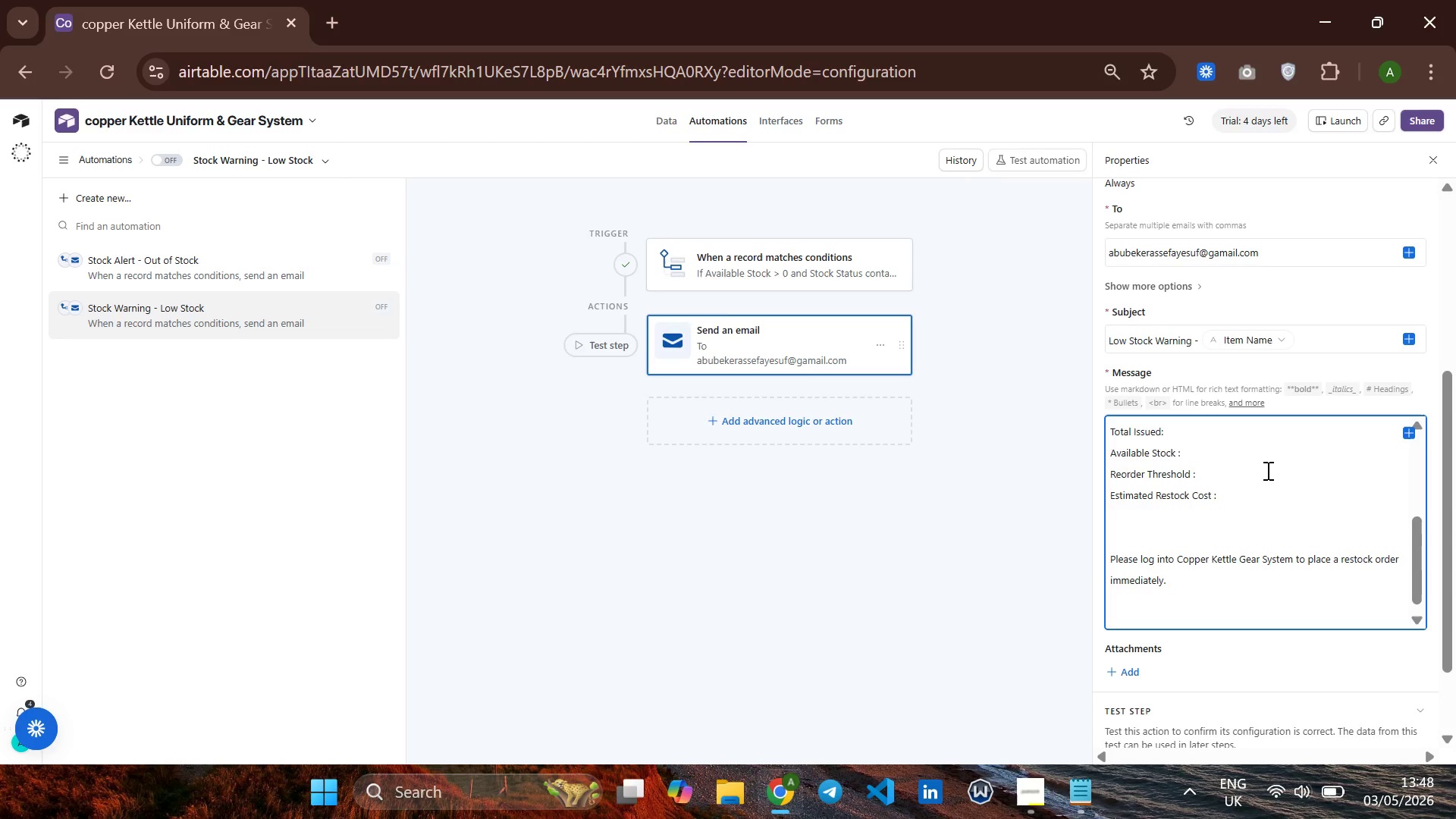 
type(- Copper J)
key(Backspace)
type(Kettle Automated Stock Alert.)
 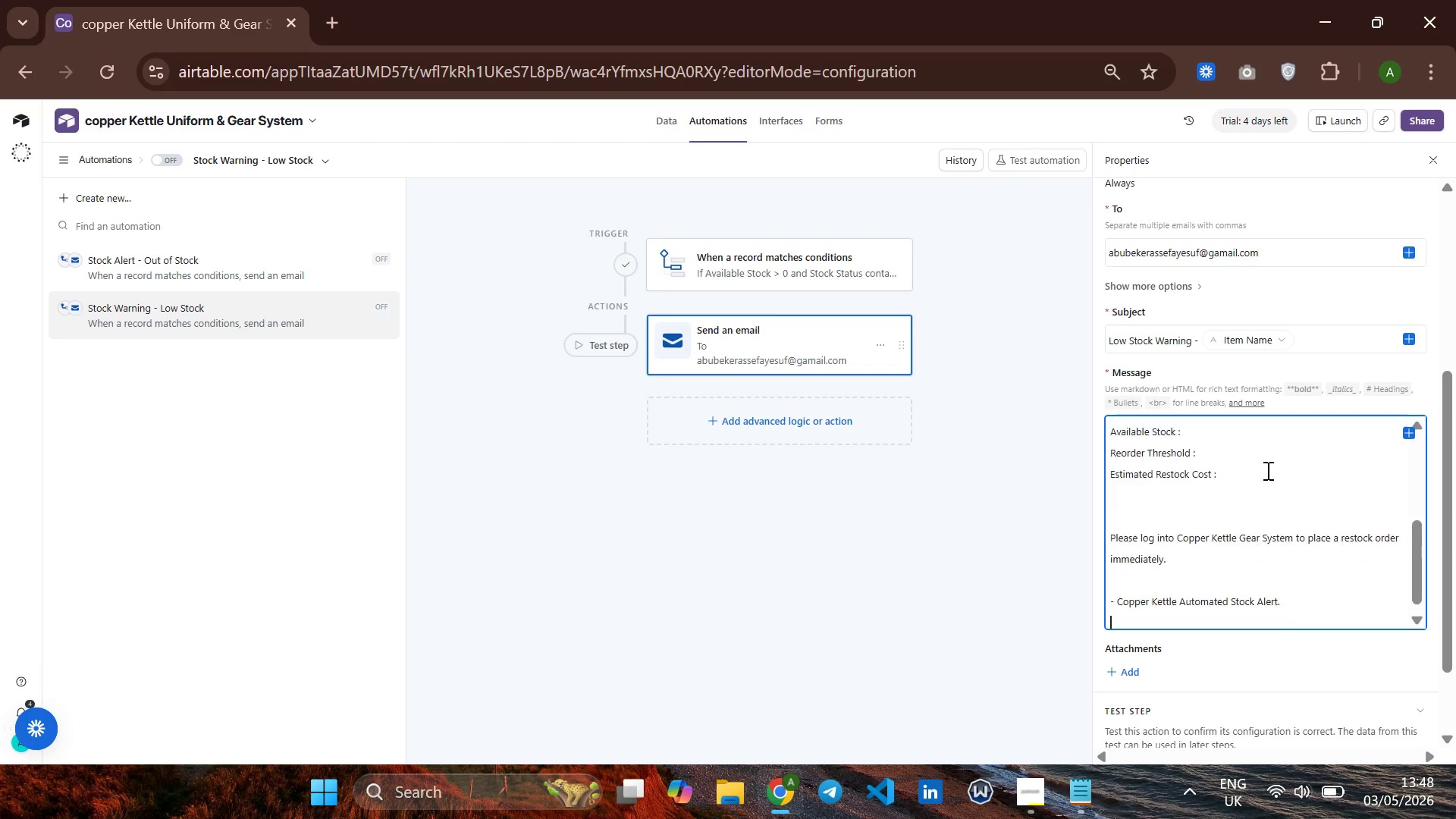 
key(Enter)
 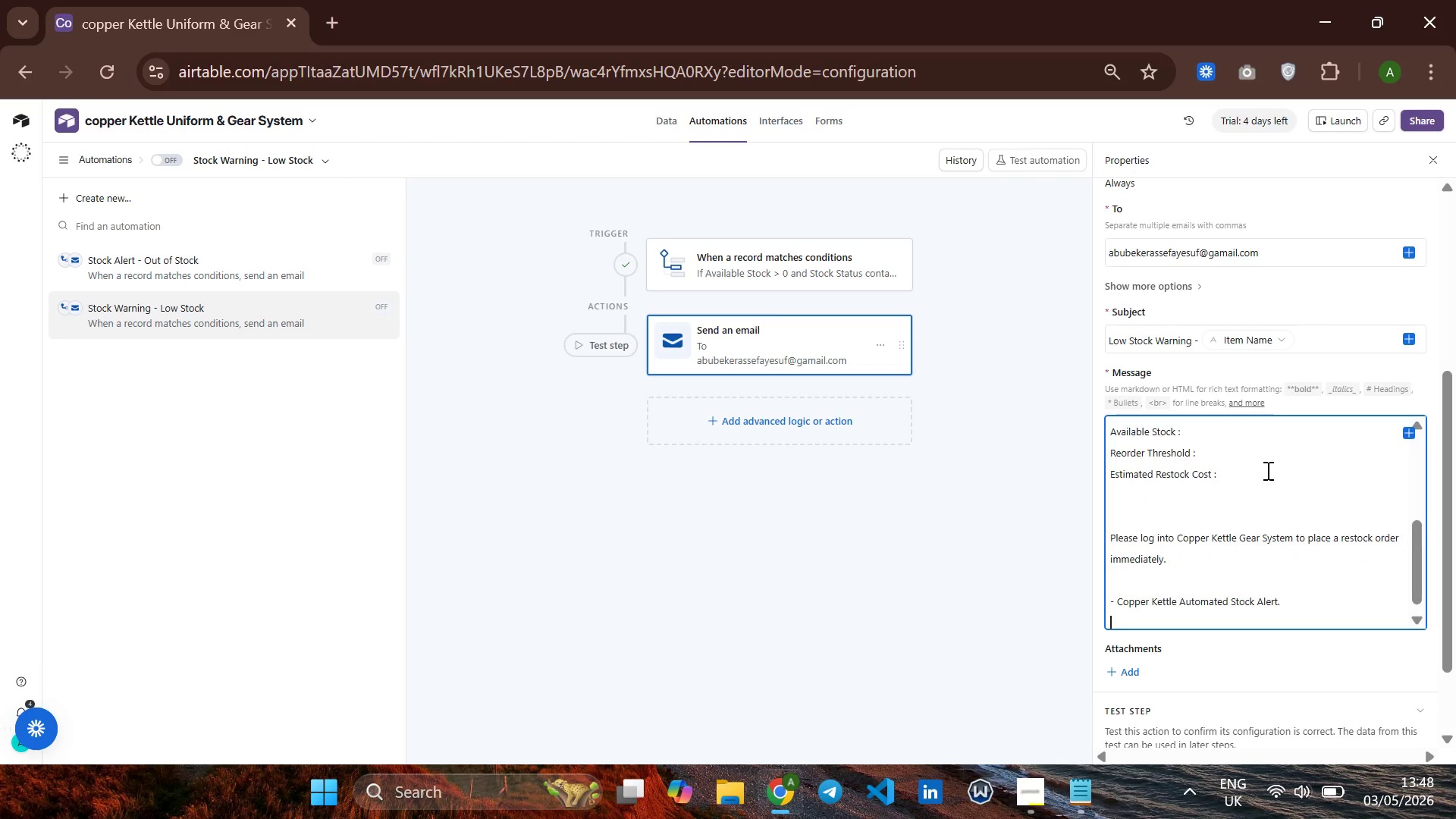 
key(Backspace)
 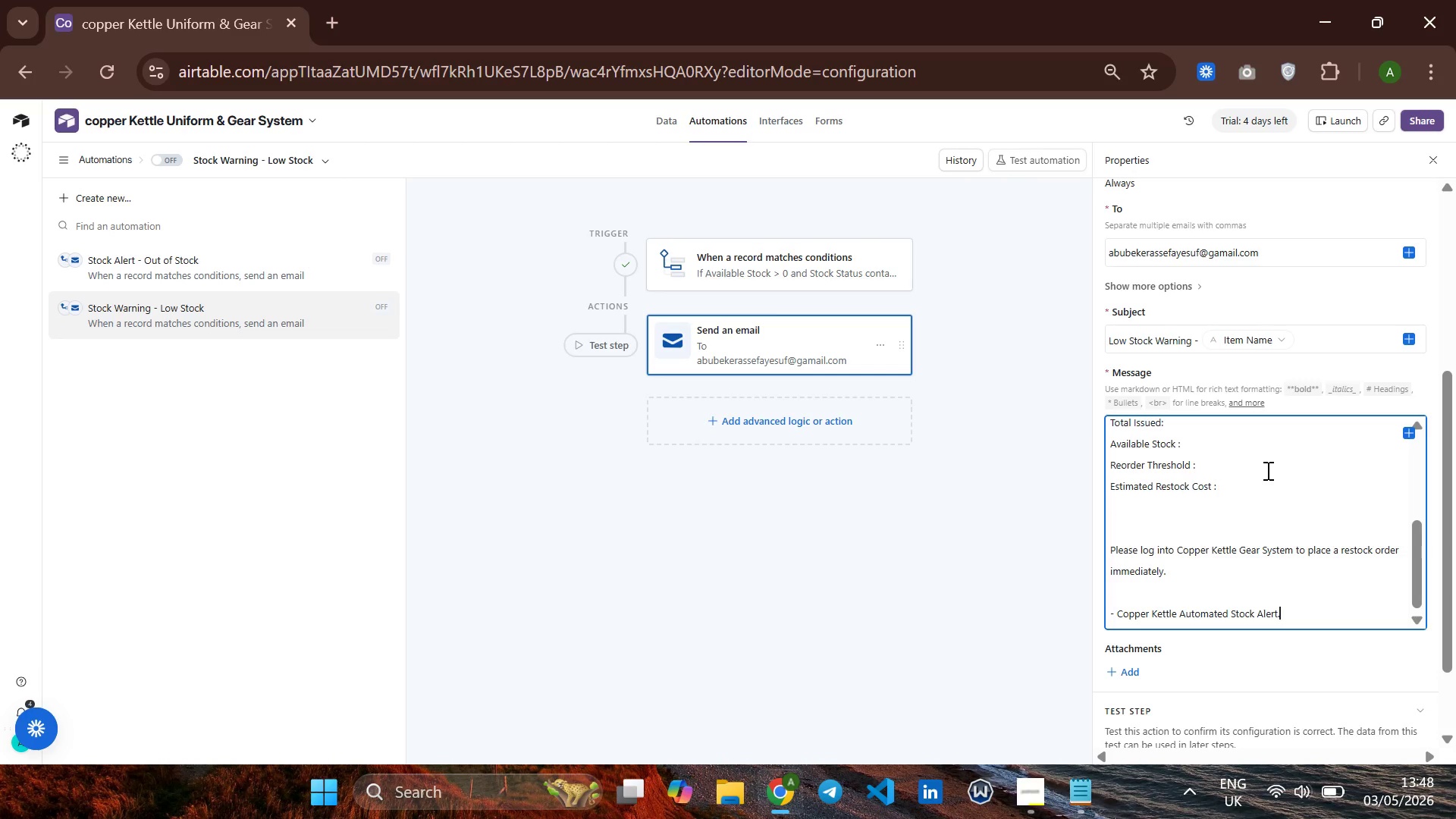 
wait(11.67)
 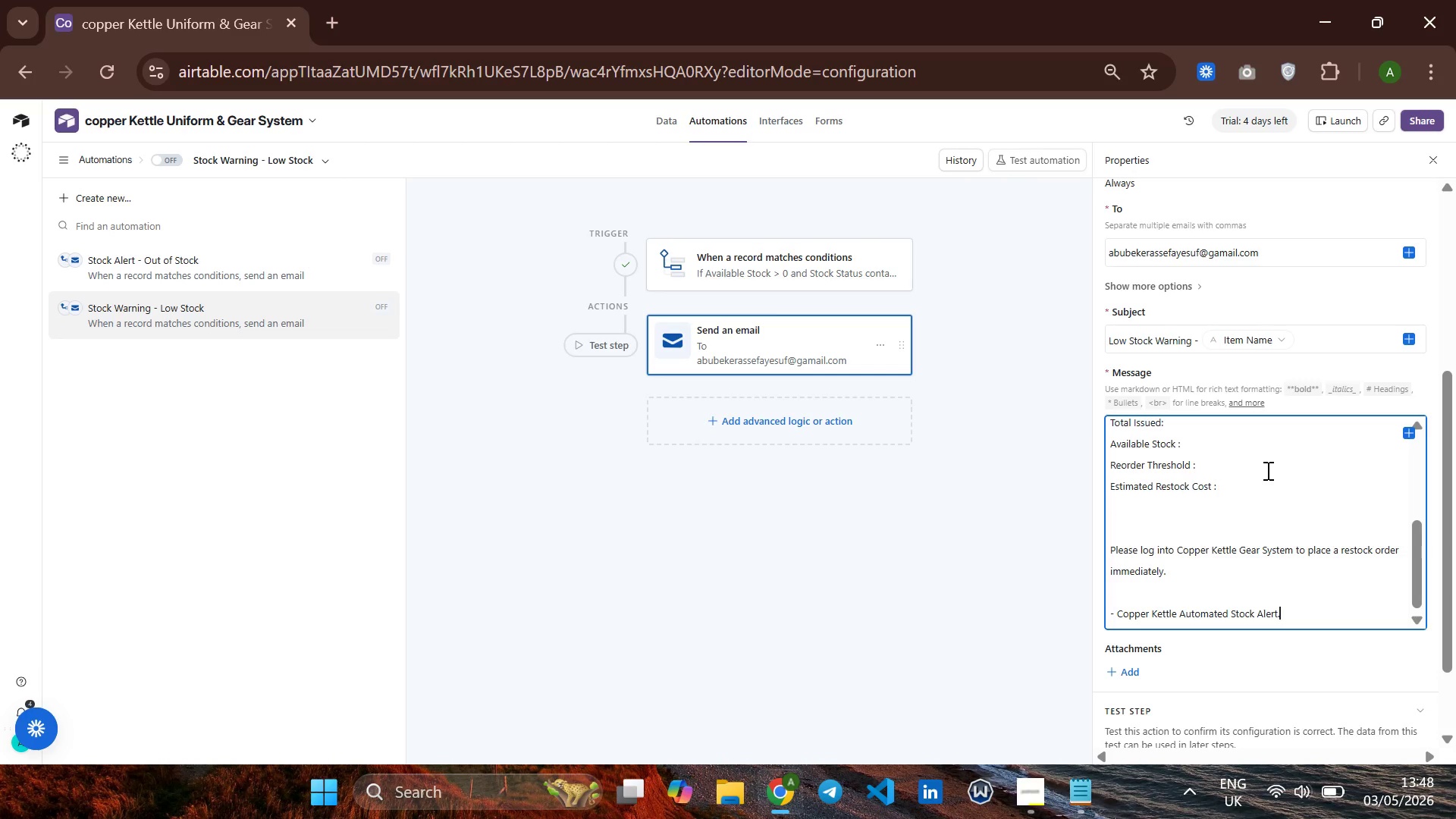 
left_click([1342, 669])
 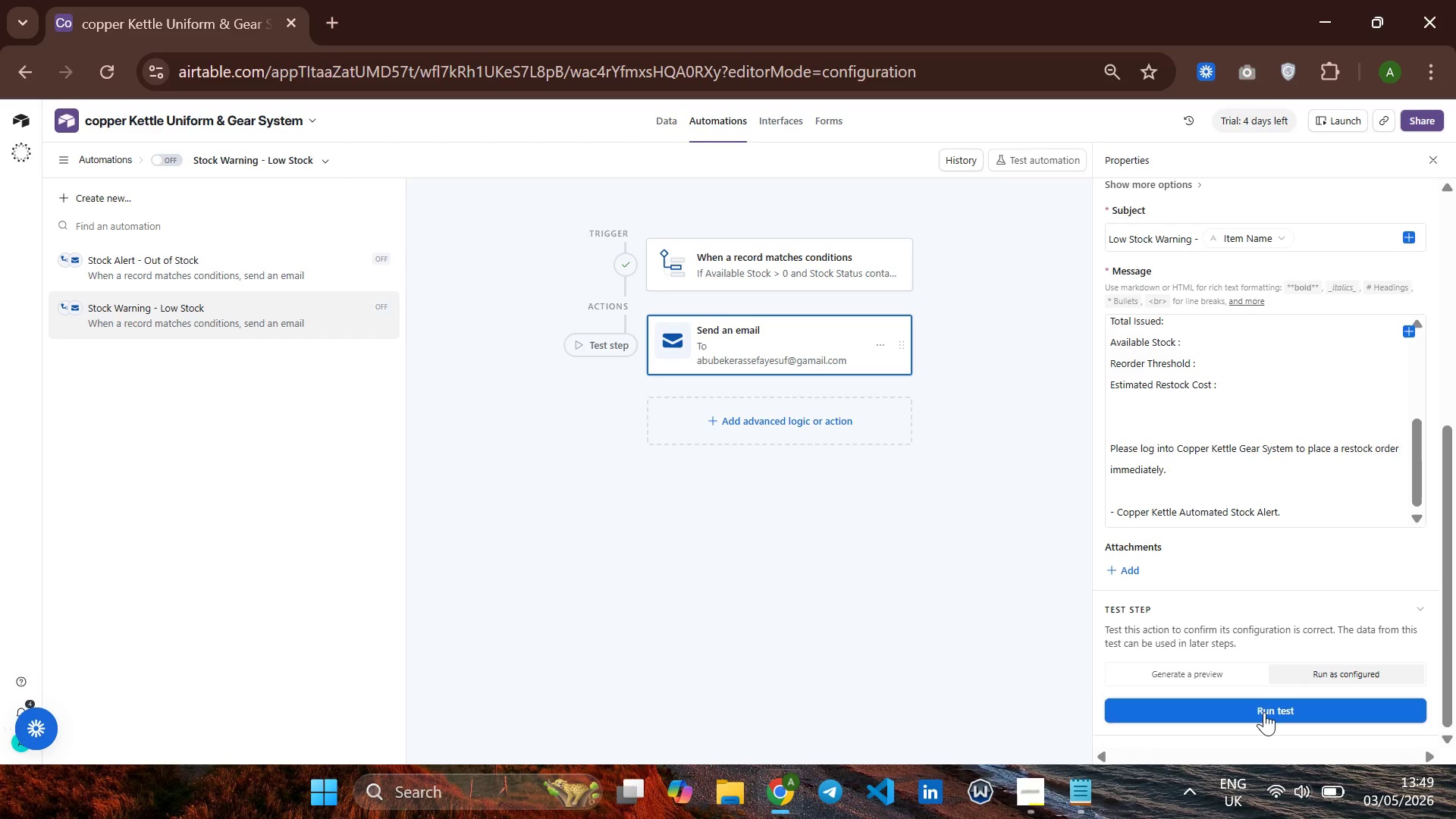 
left_click([1264, 712])
 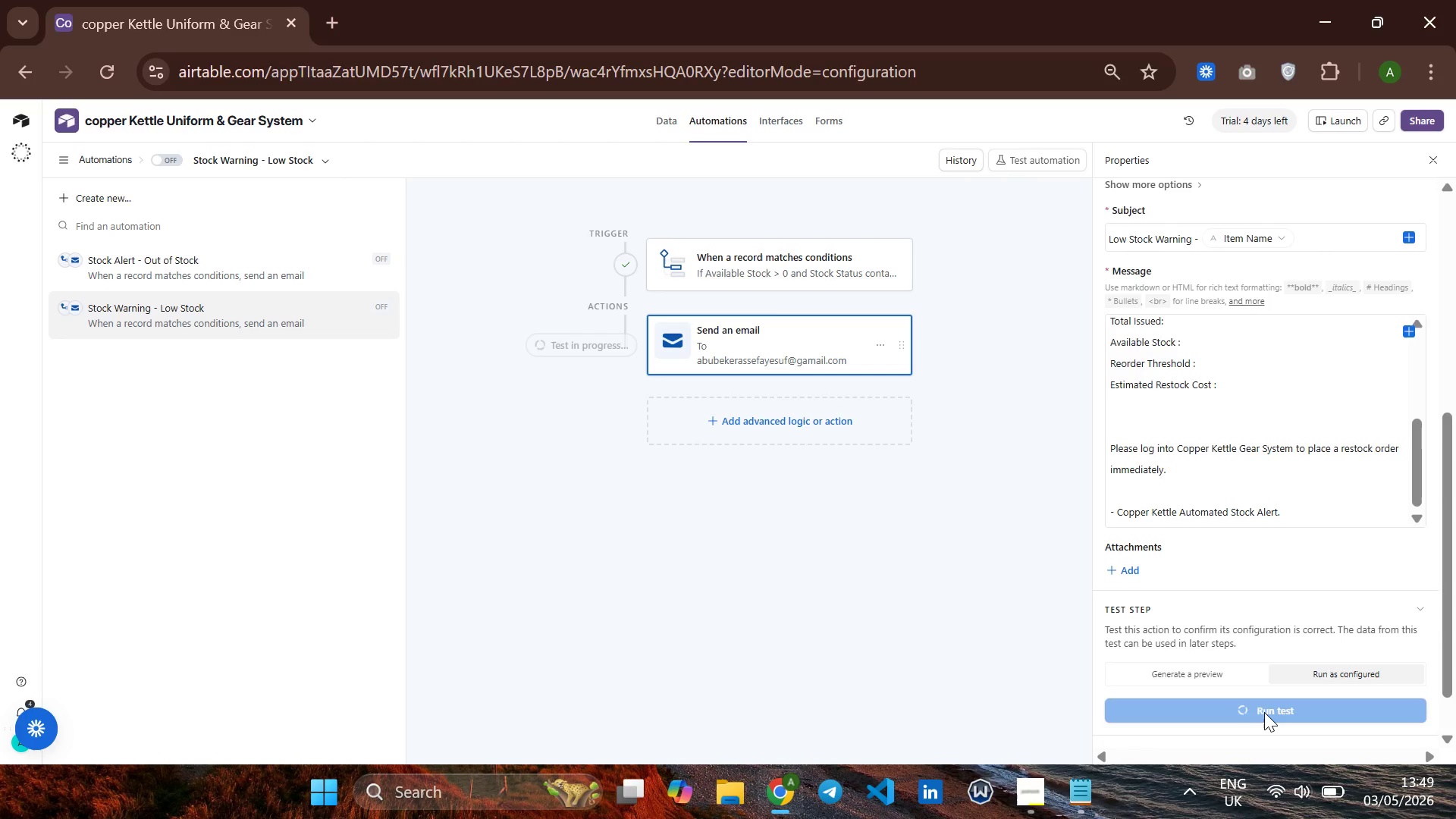 
wait(7.47)
 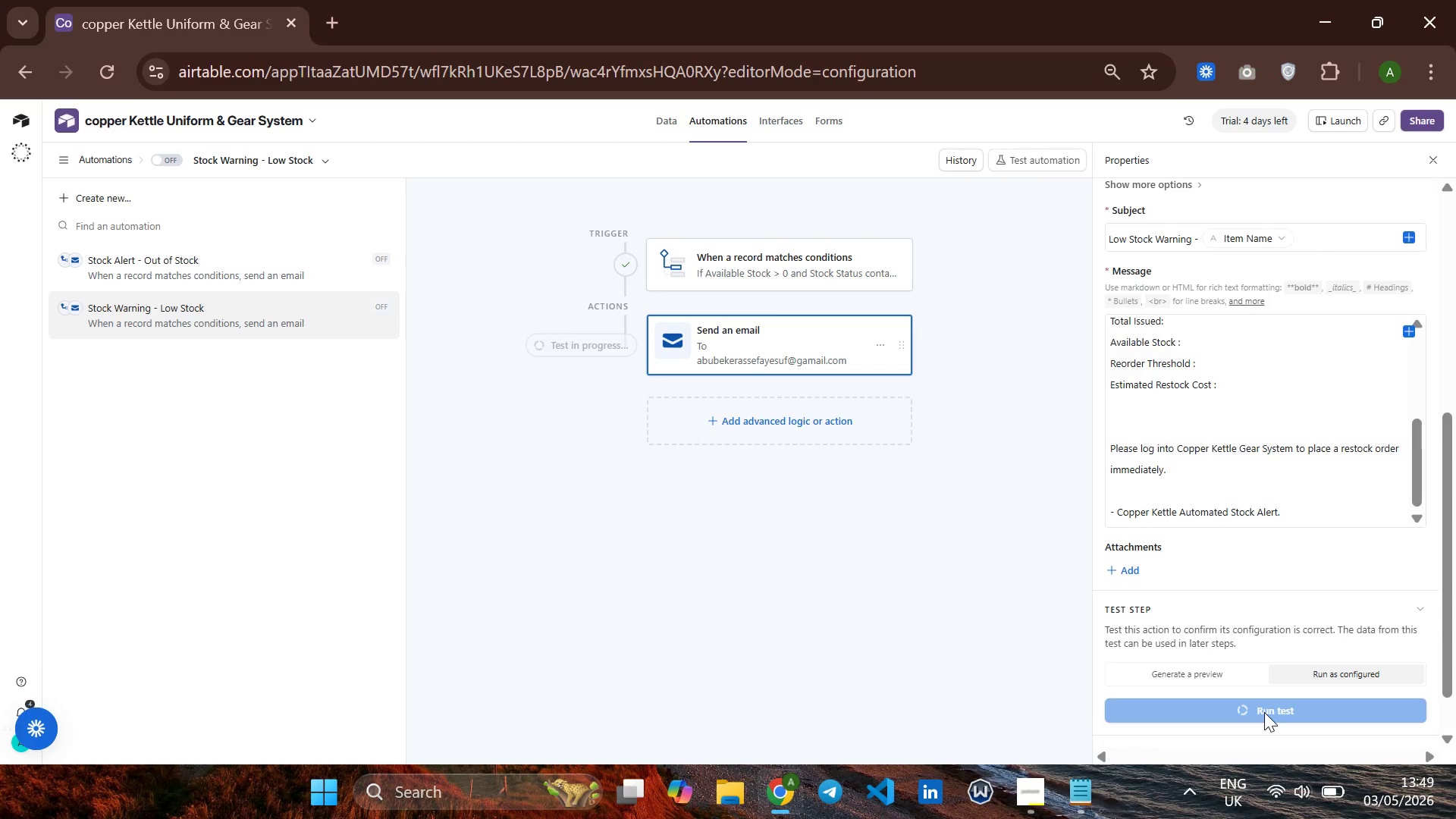 
left_click([1025, 795])